 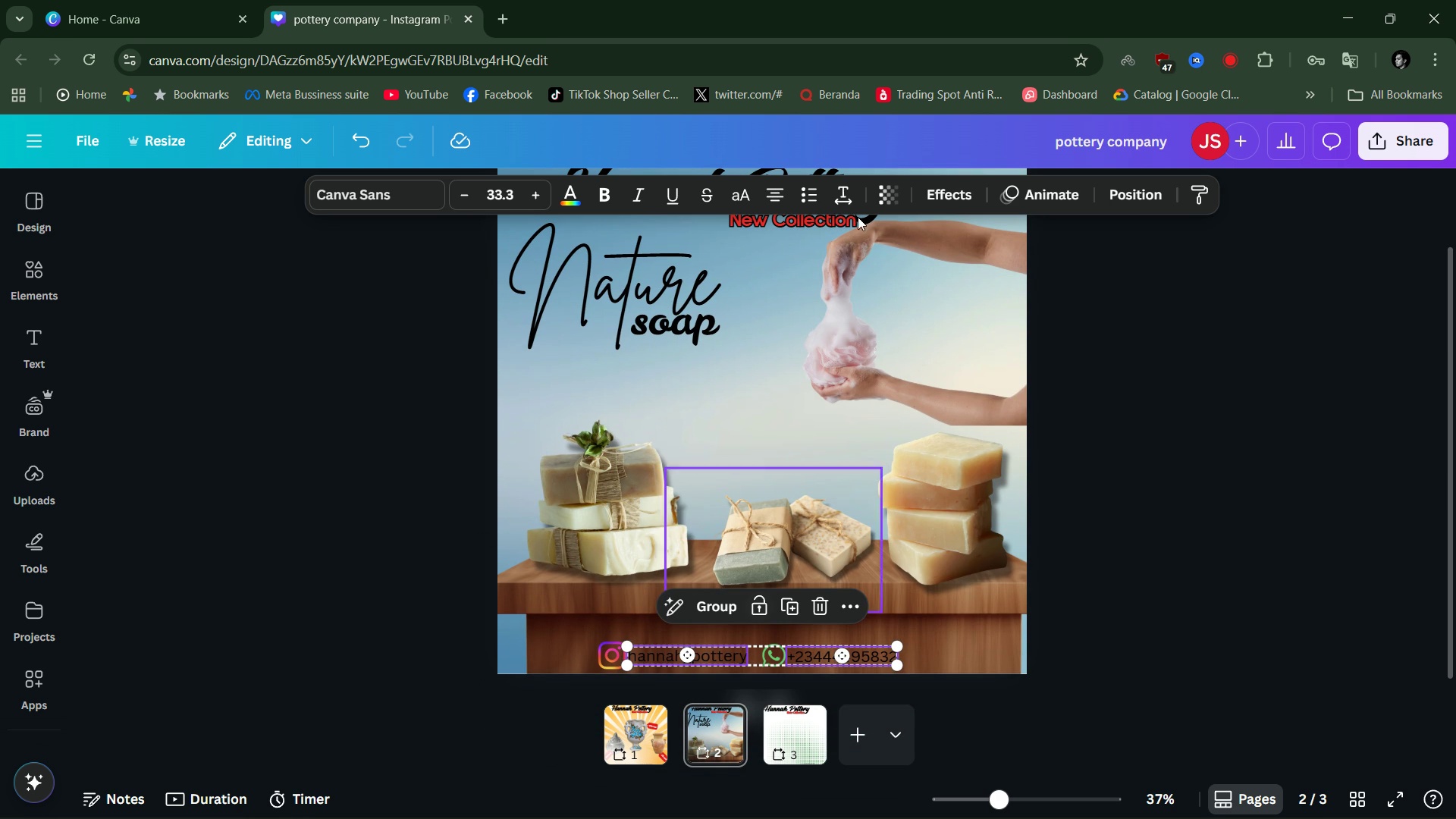 
left_click([613, 197])
 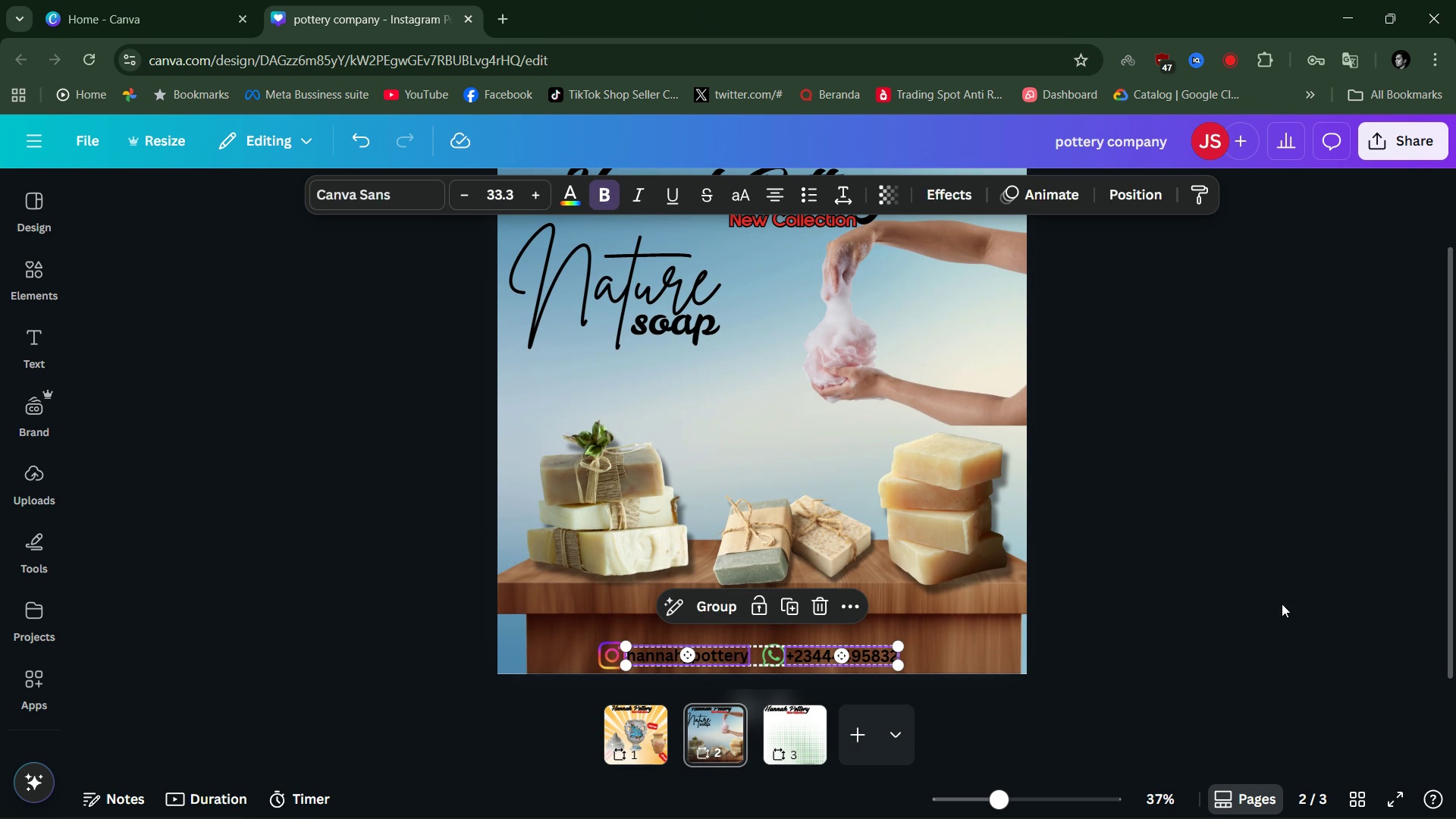 
left_click([1282, 604])
 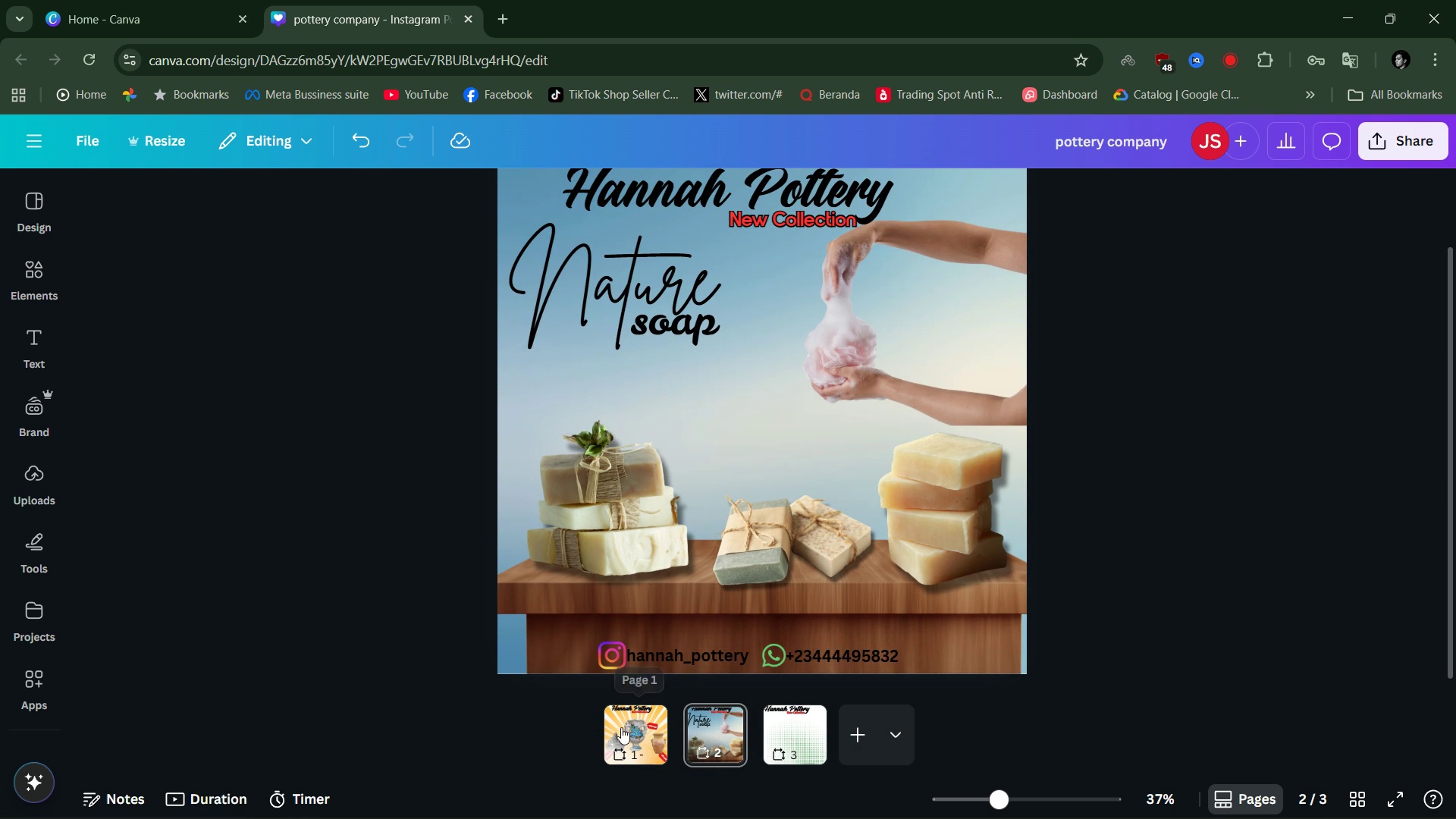 
left_click([626, 727])
 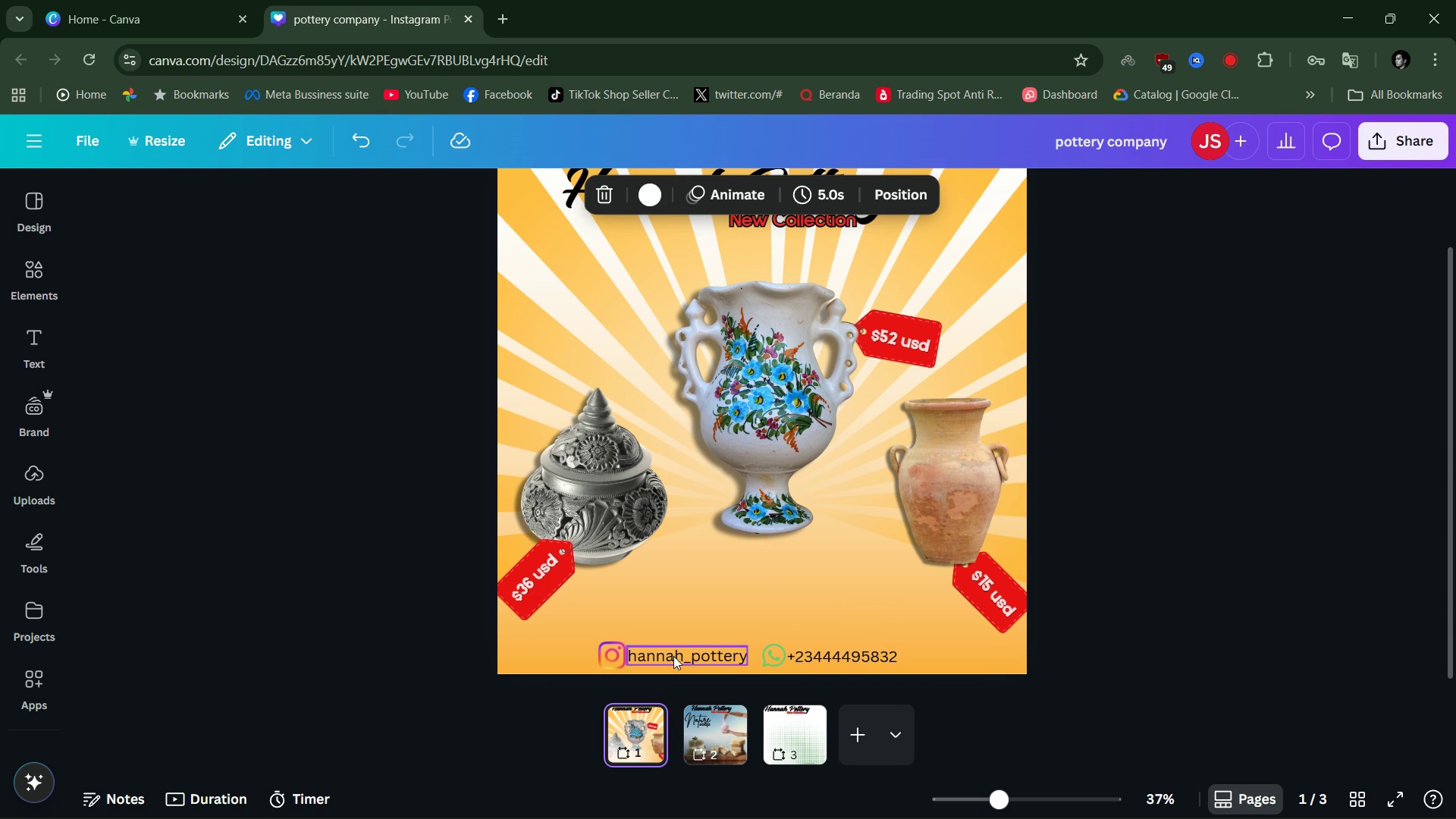 
left_click([673, 656])
 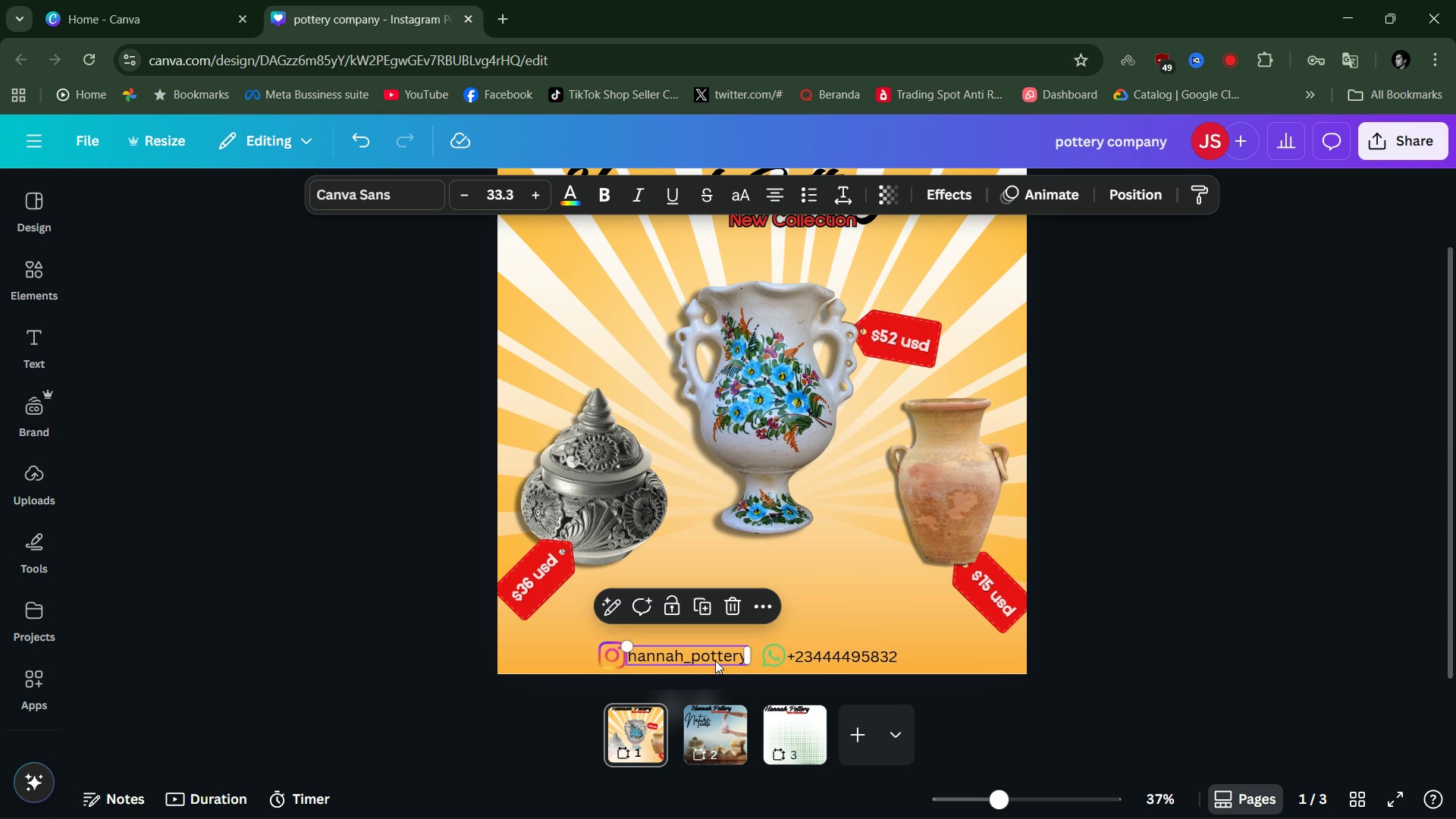 
key(Control+ControlLeft)